 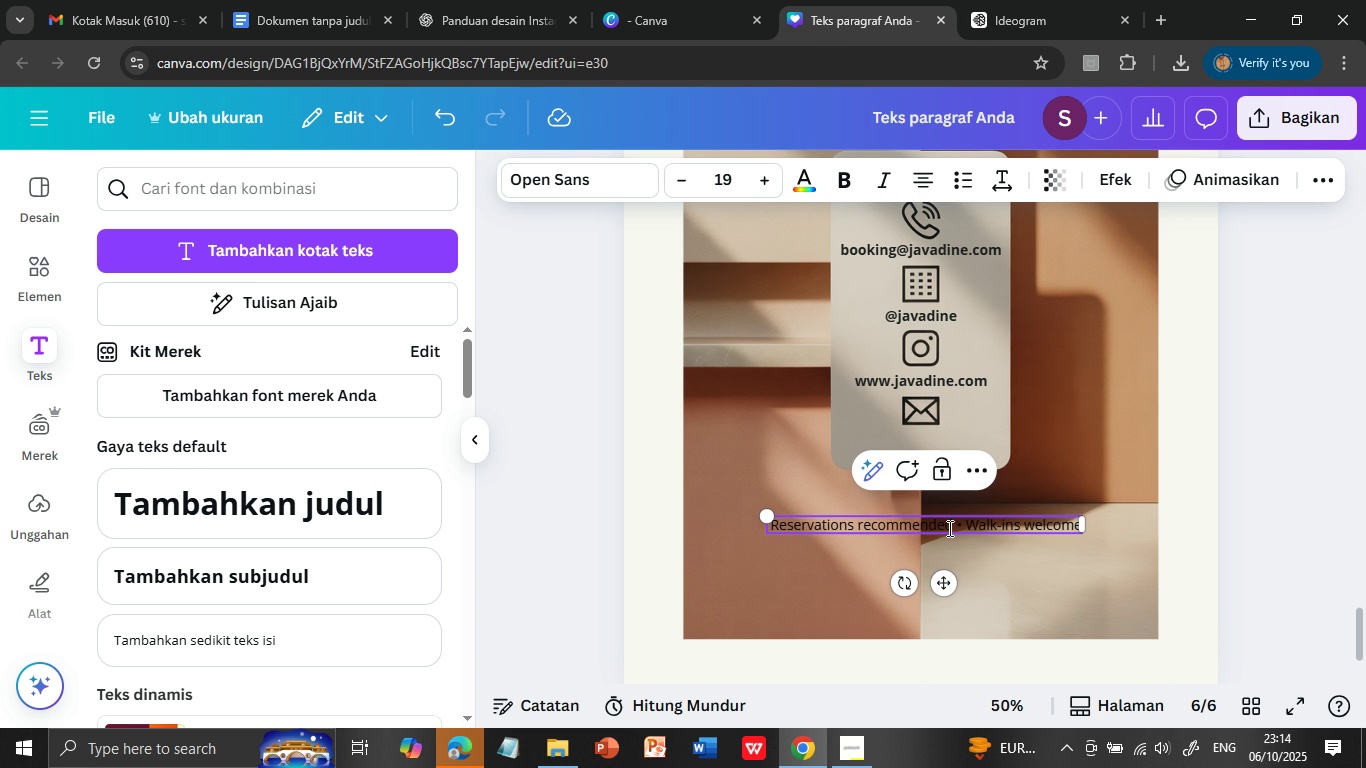 
double_click([947, 523])
 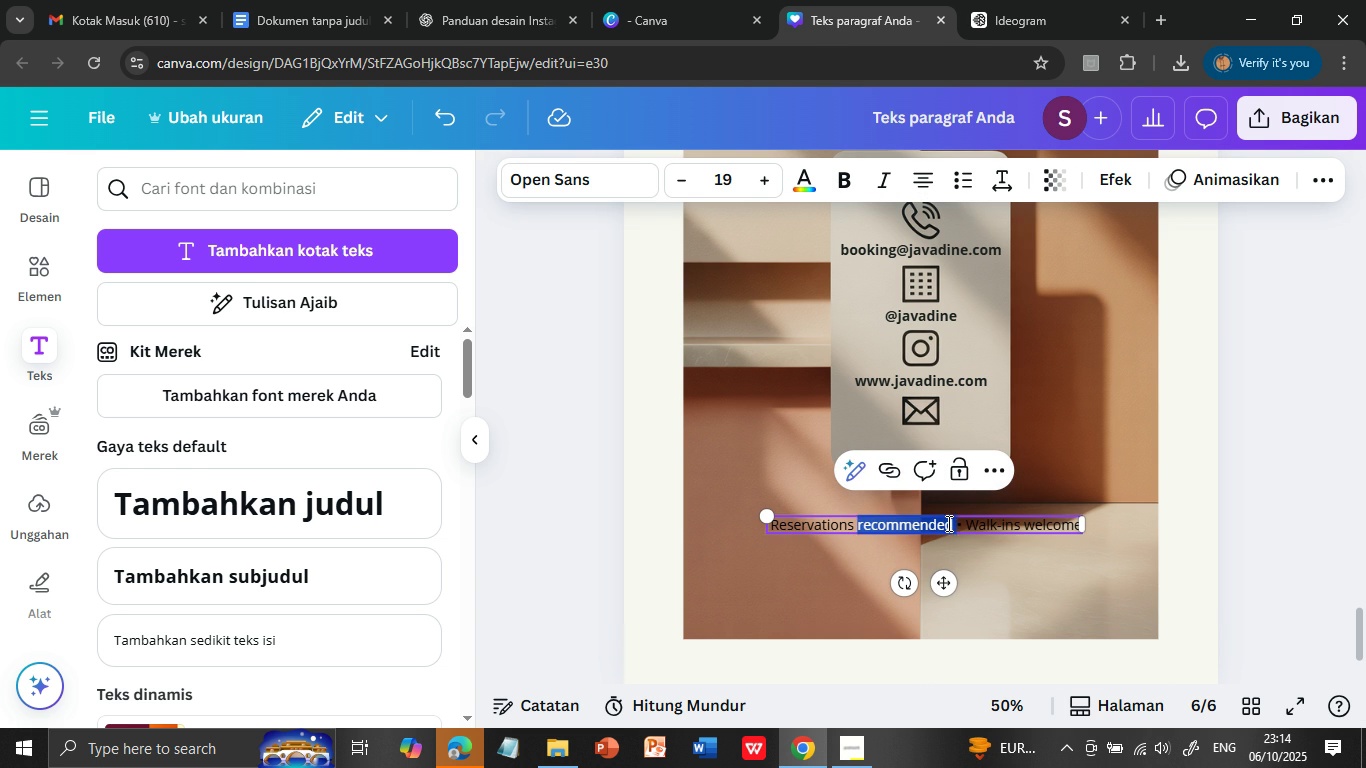 
triple_click([947, 523])
 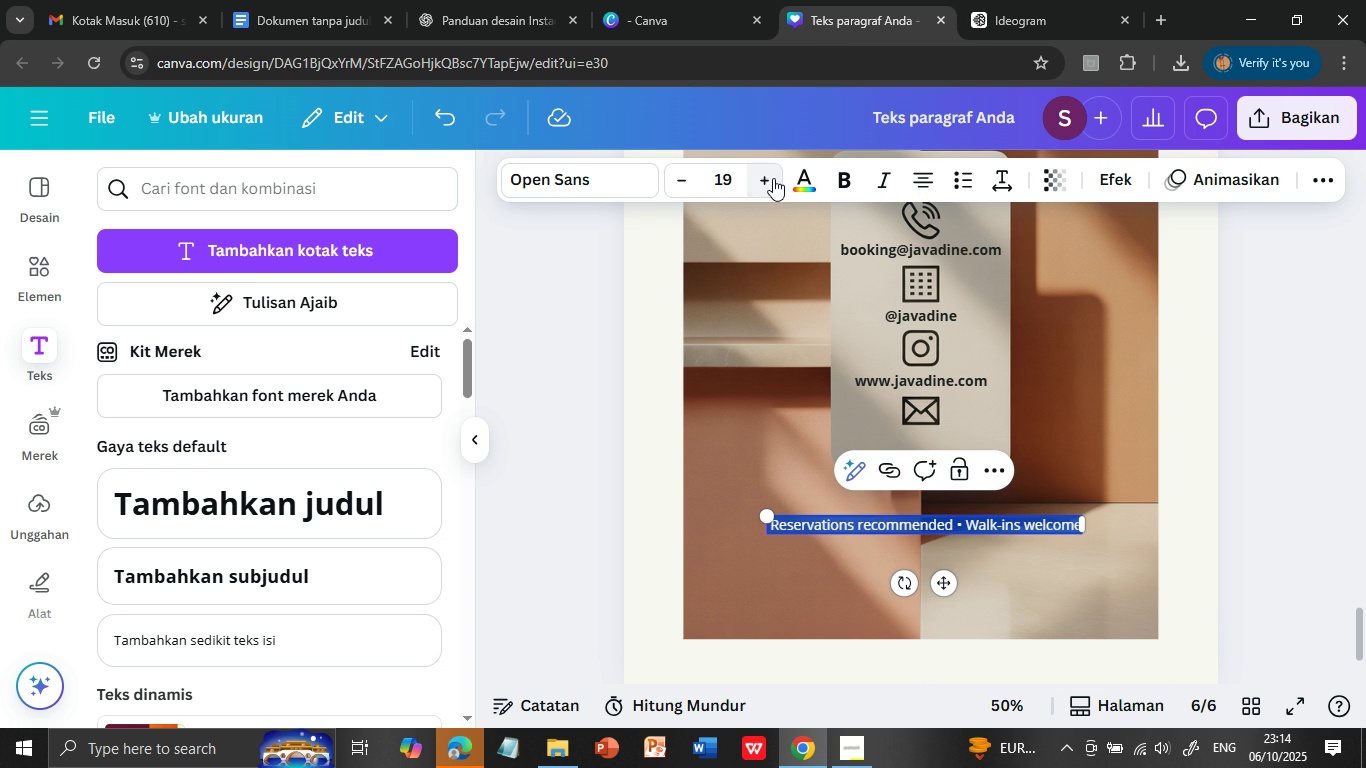 
double_click([773, 178])
 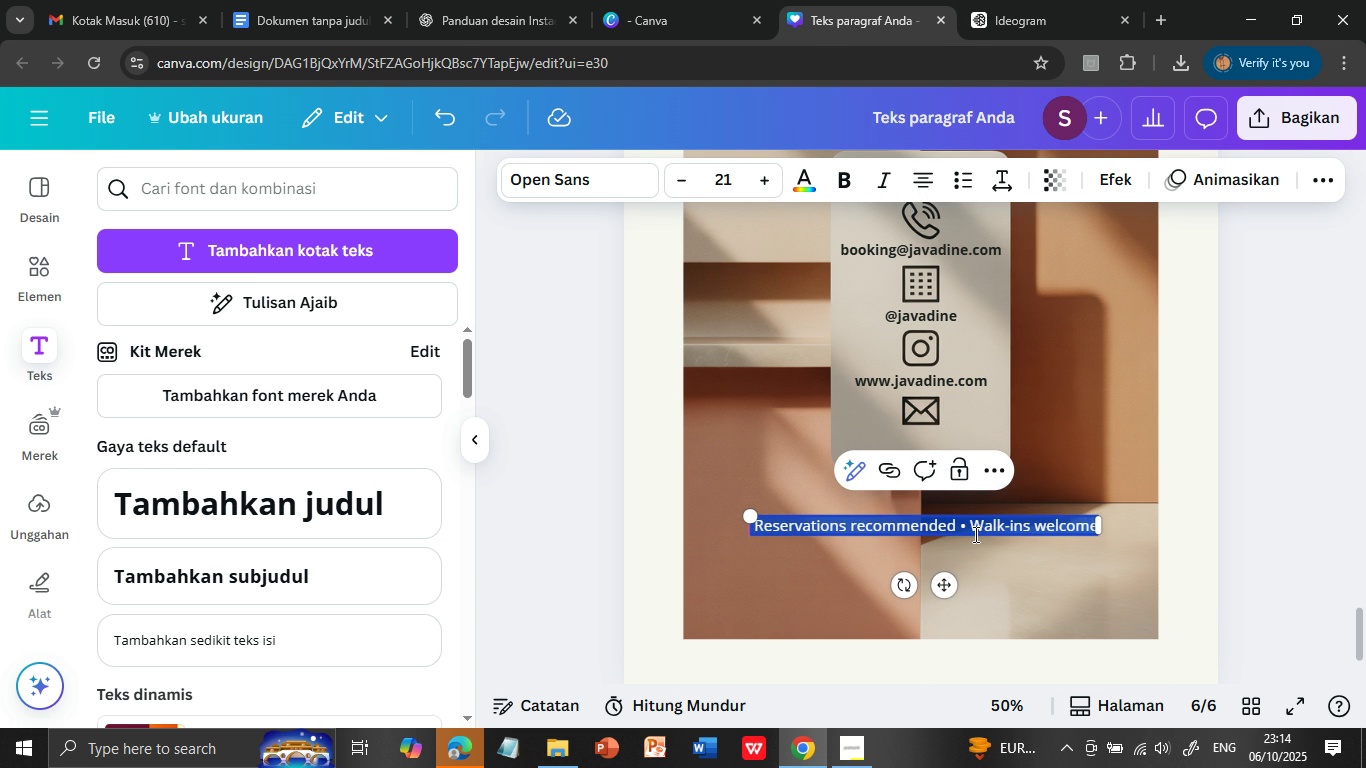 
left_click([972, 527])
 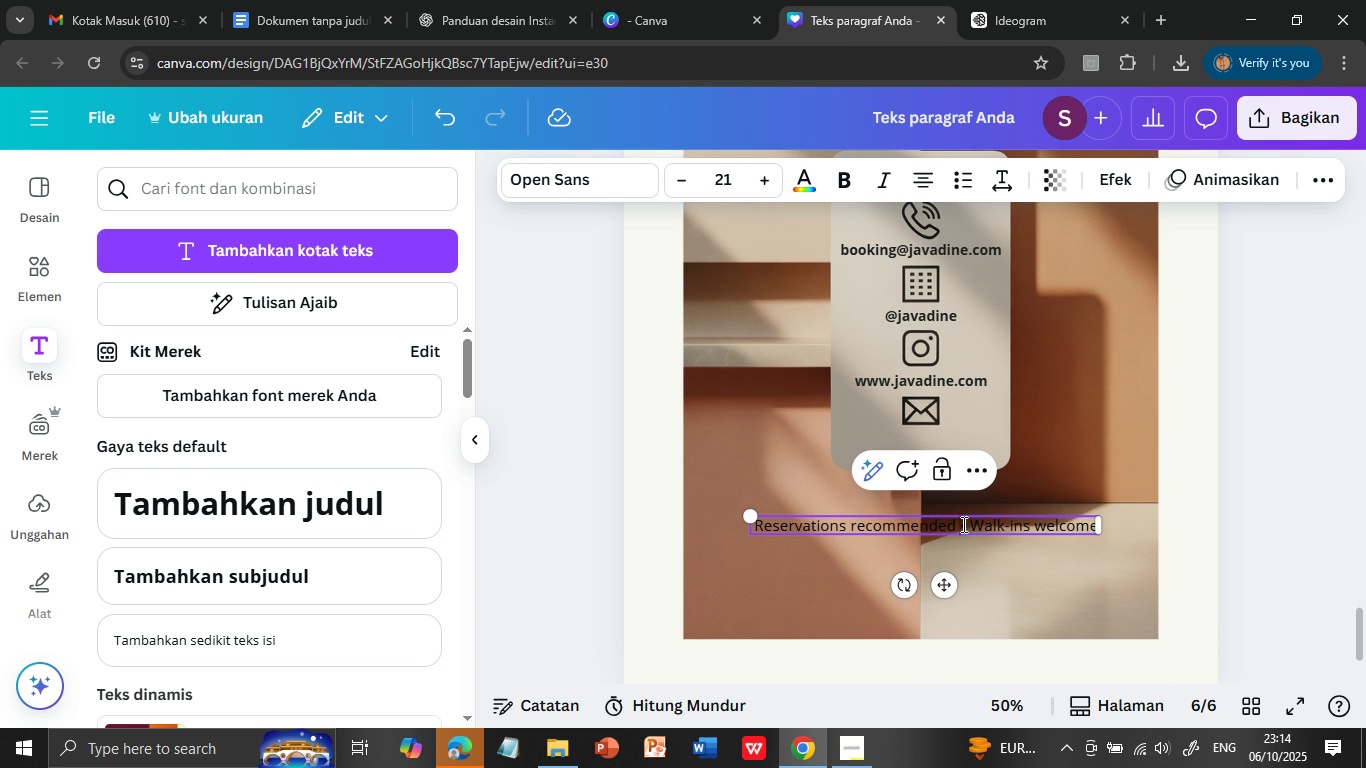 
left_click([962, 524])
 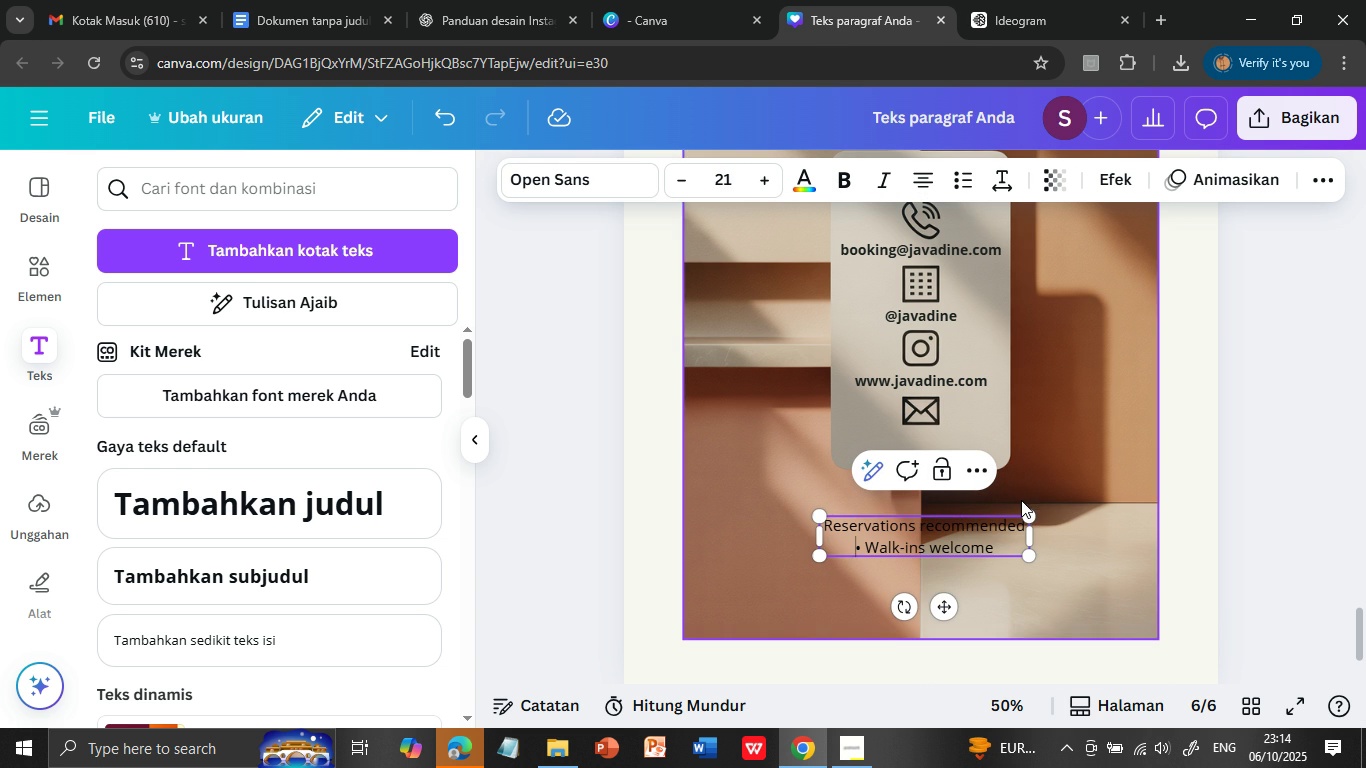 
key(Enter)
 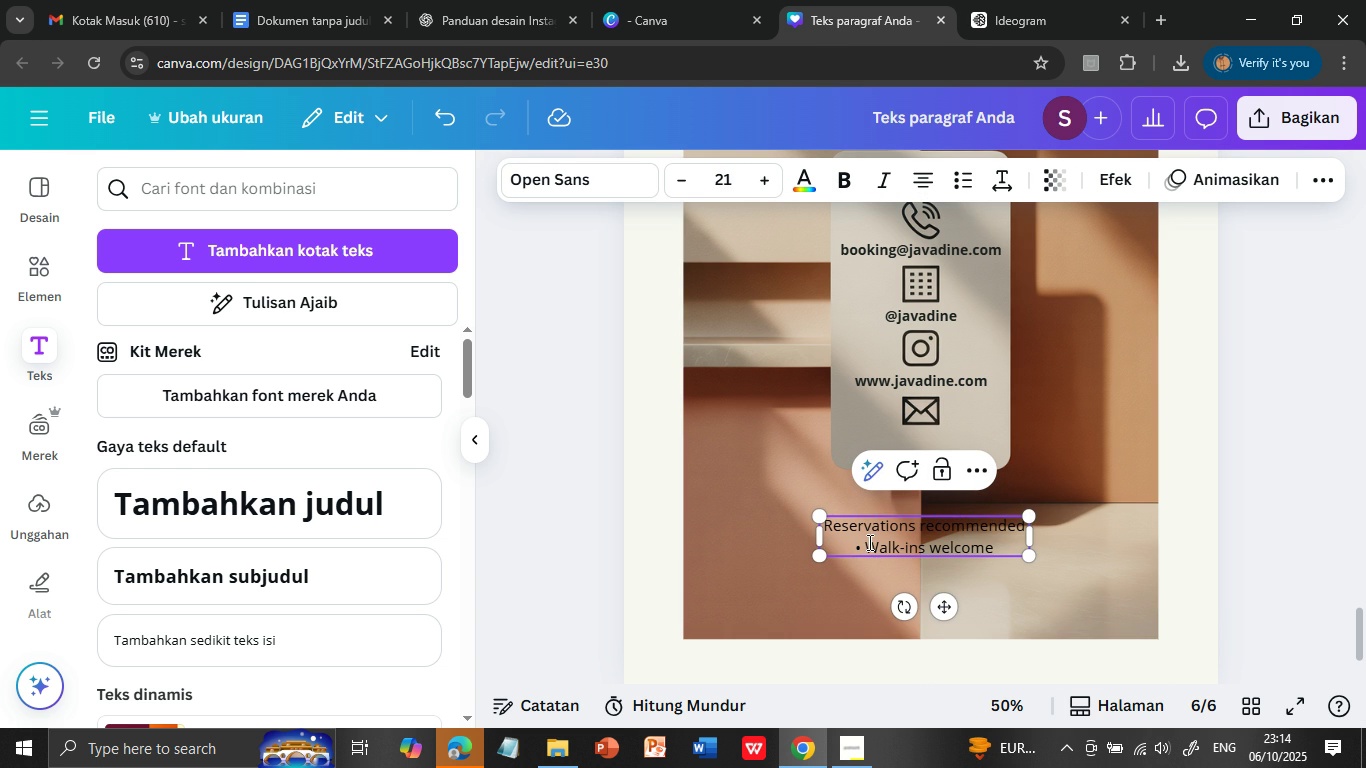 
left_click([867, 542])
 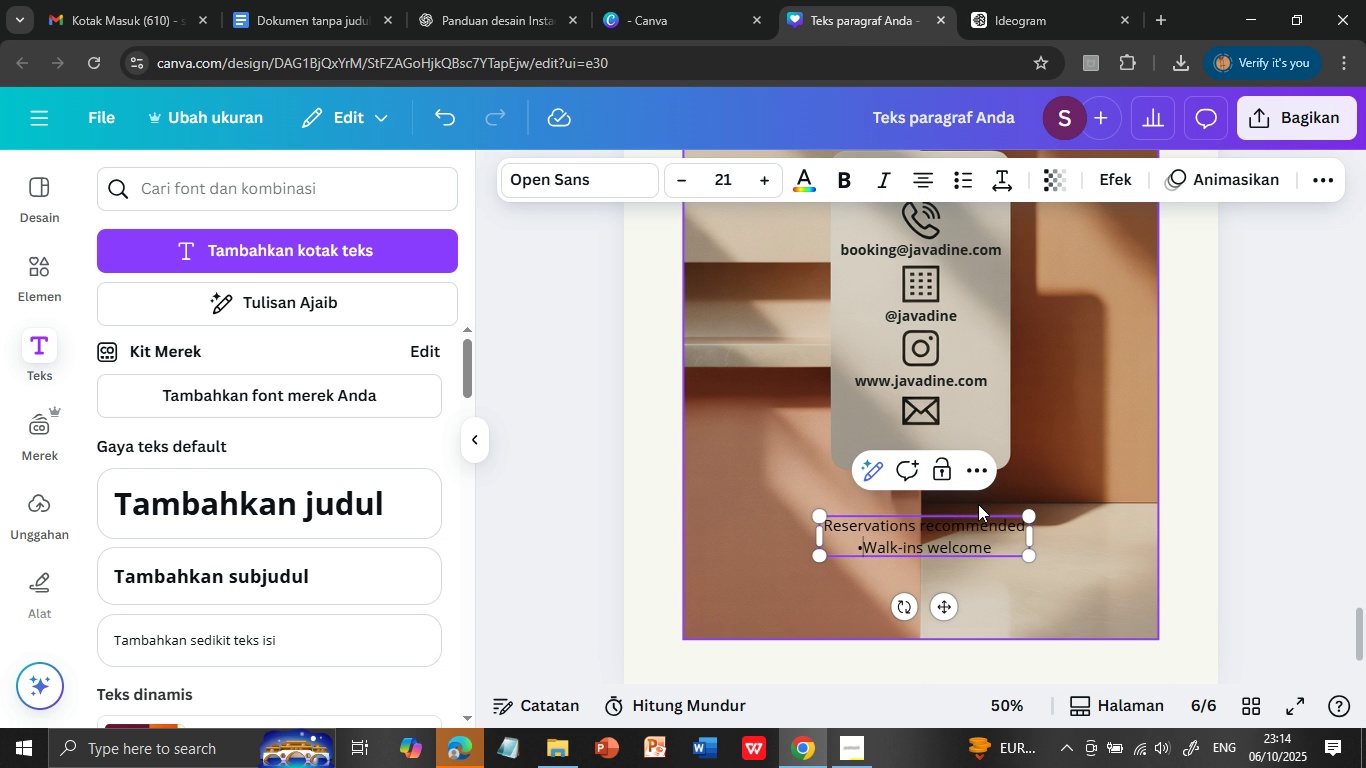 
key(Backspace)
 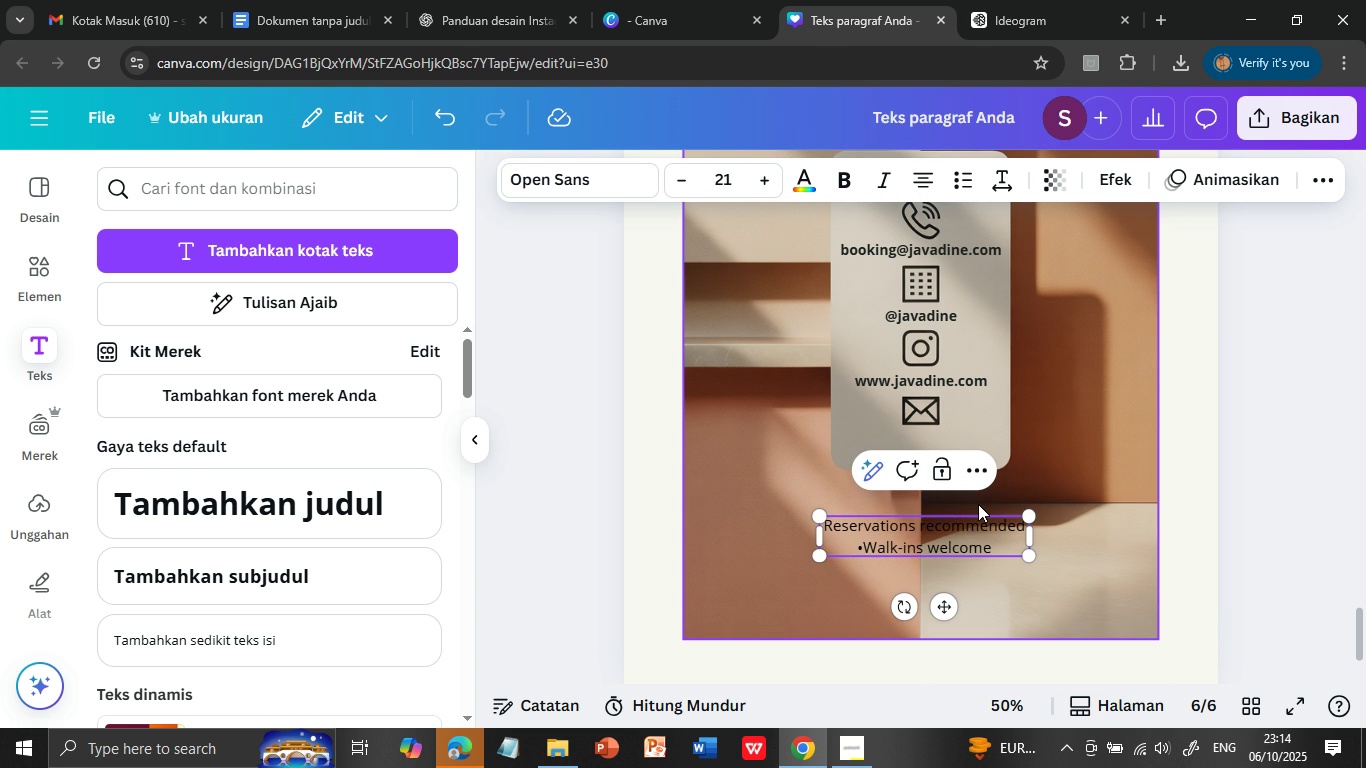 
key(Backspace)
 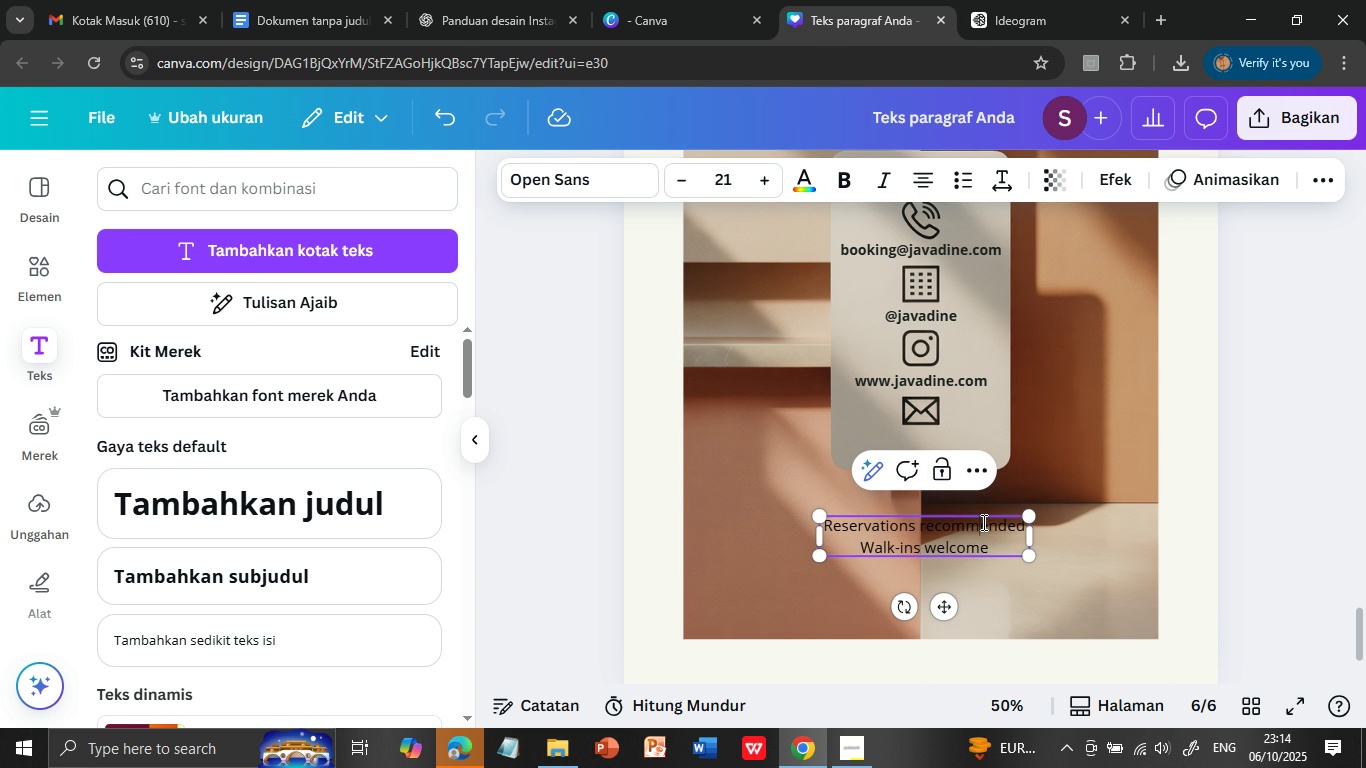 
double_click([982, 522])
 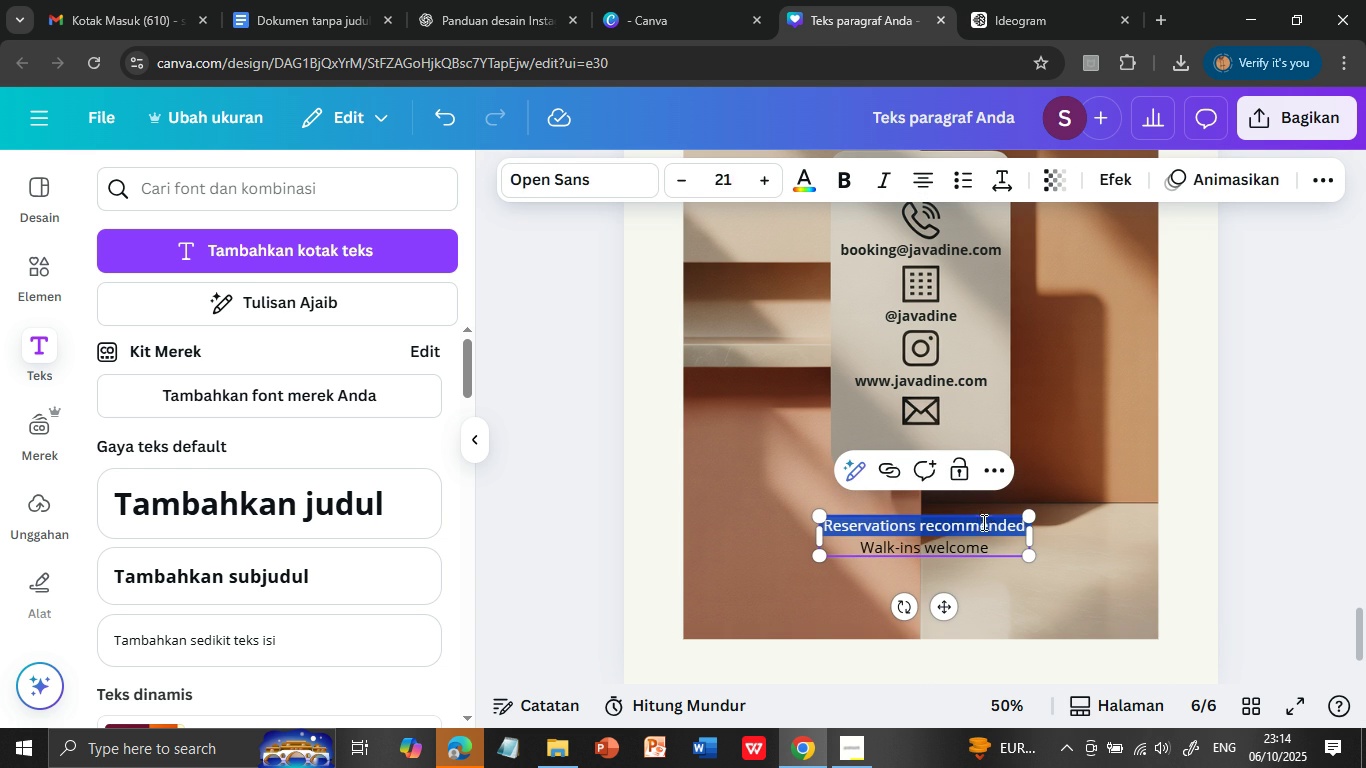 
triple_click([982, 522])